 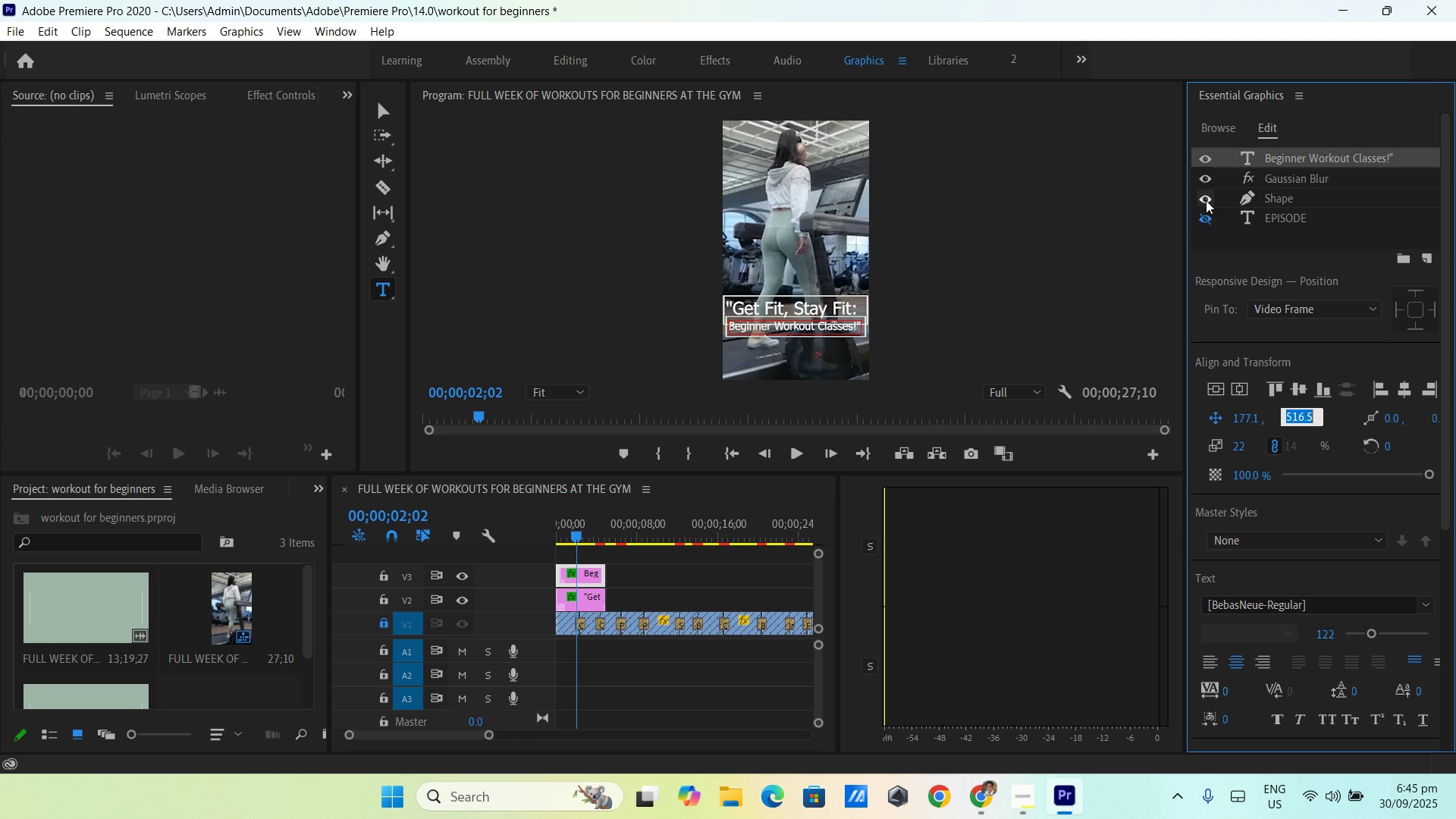 
key(ArrowUp)
 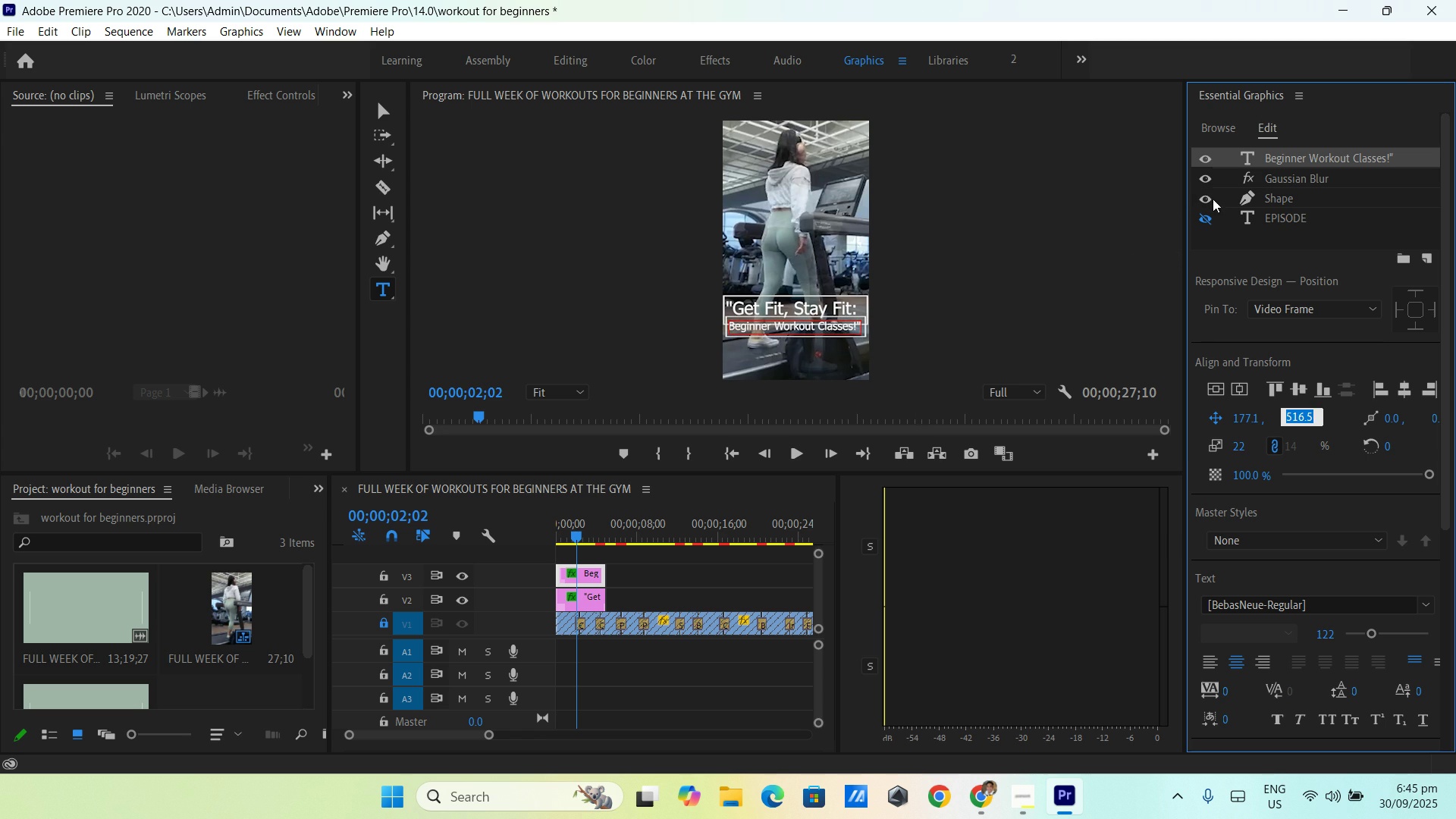 
left_click([1208, 196])
 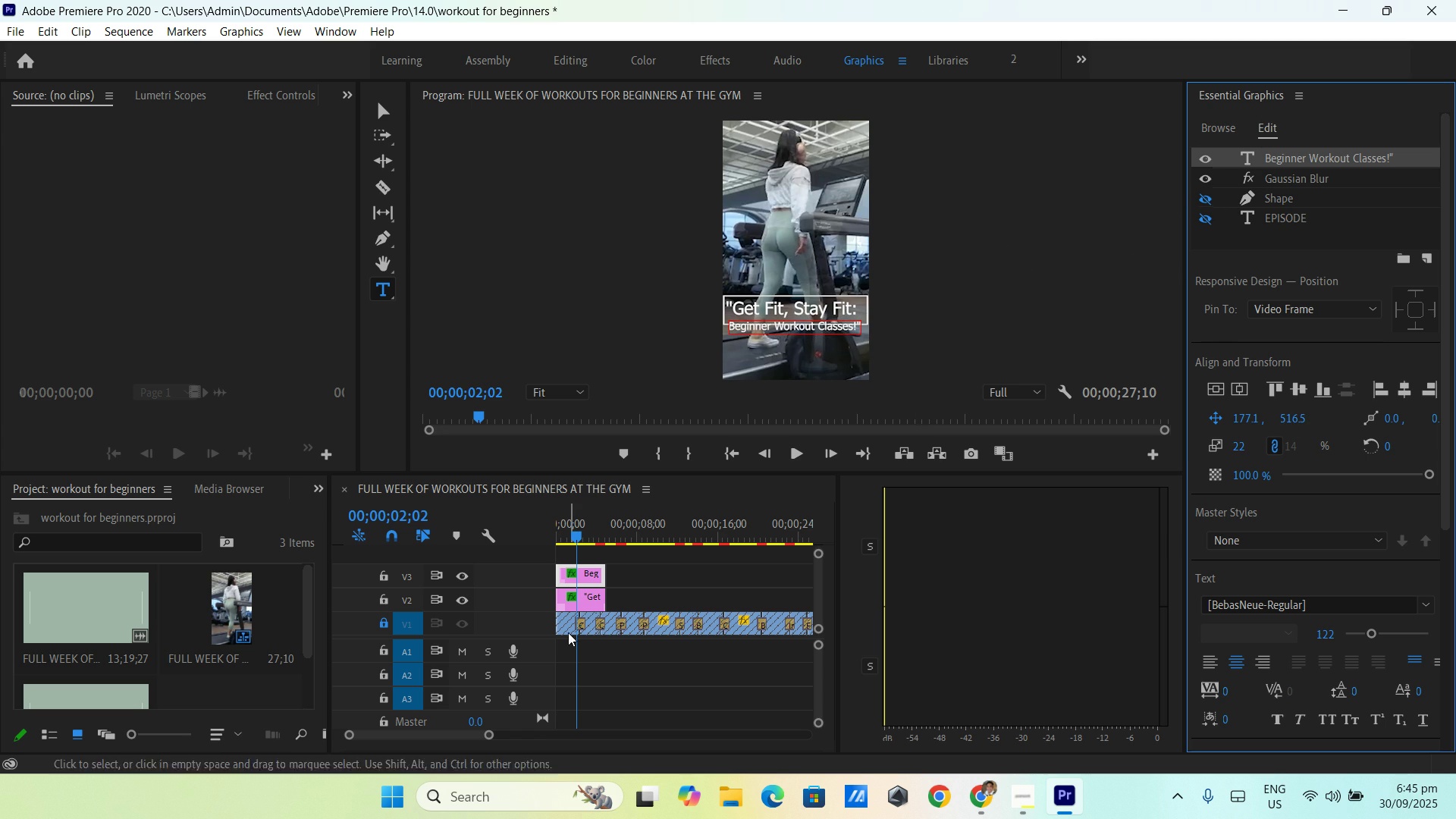 
left_click([595, 597])
 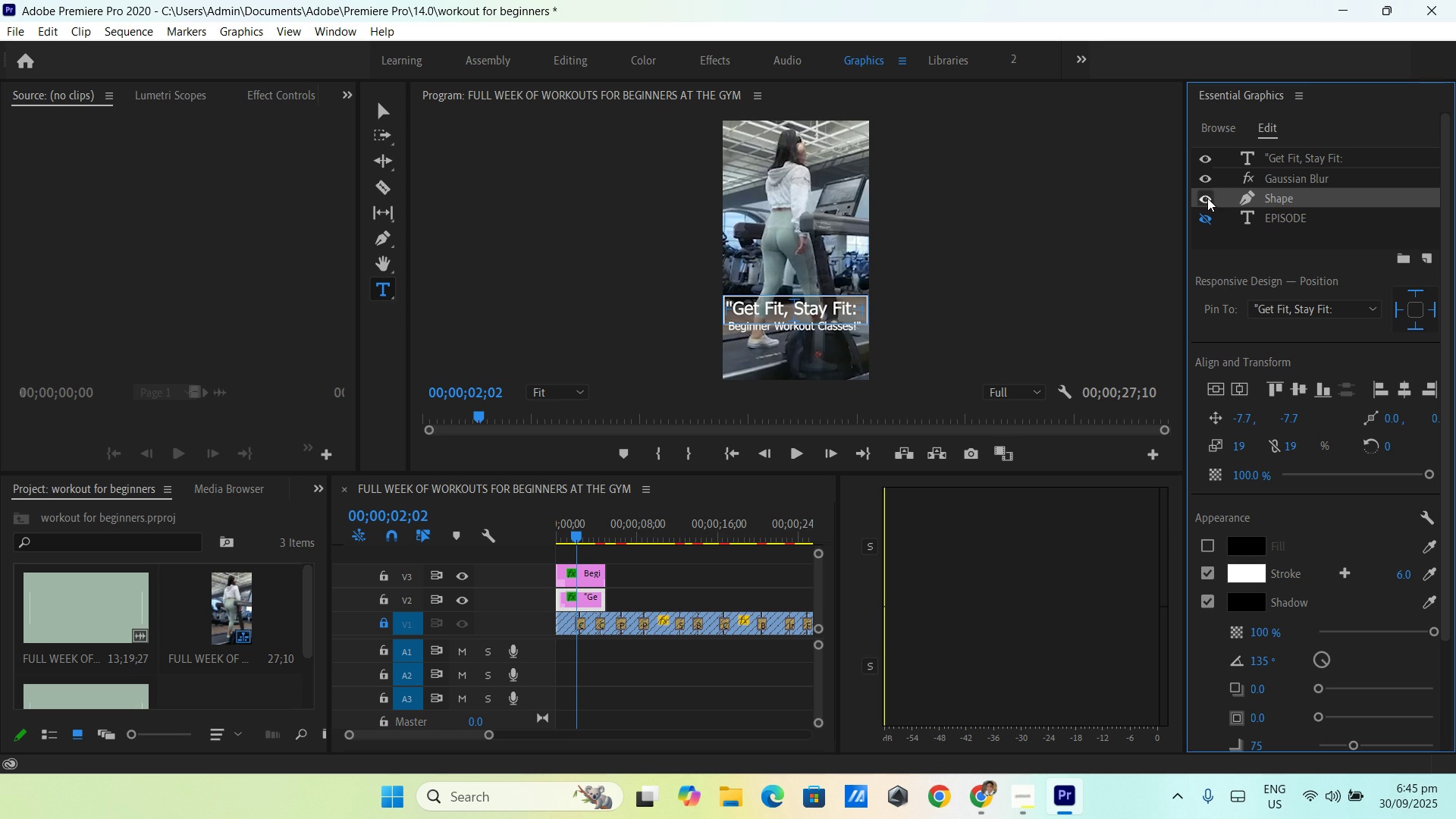 
double_click([1207, 198])
 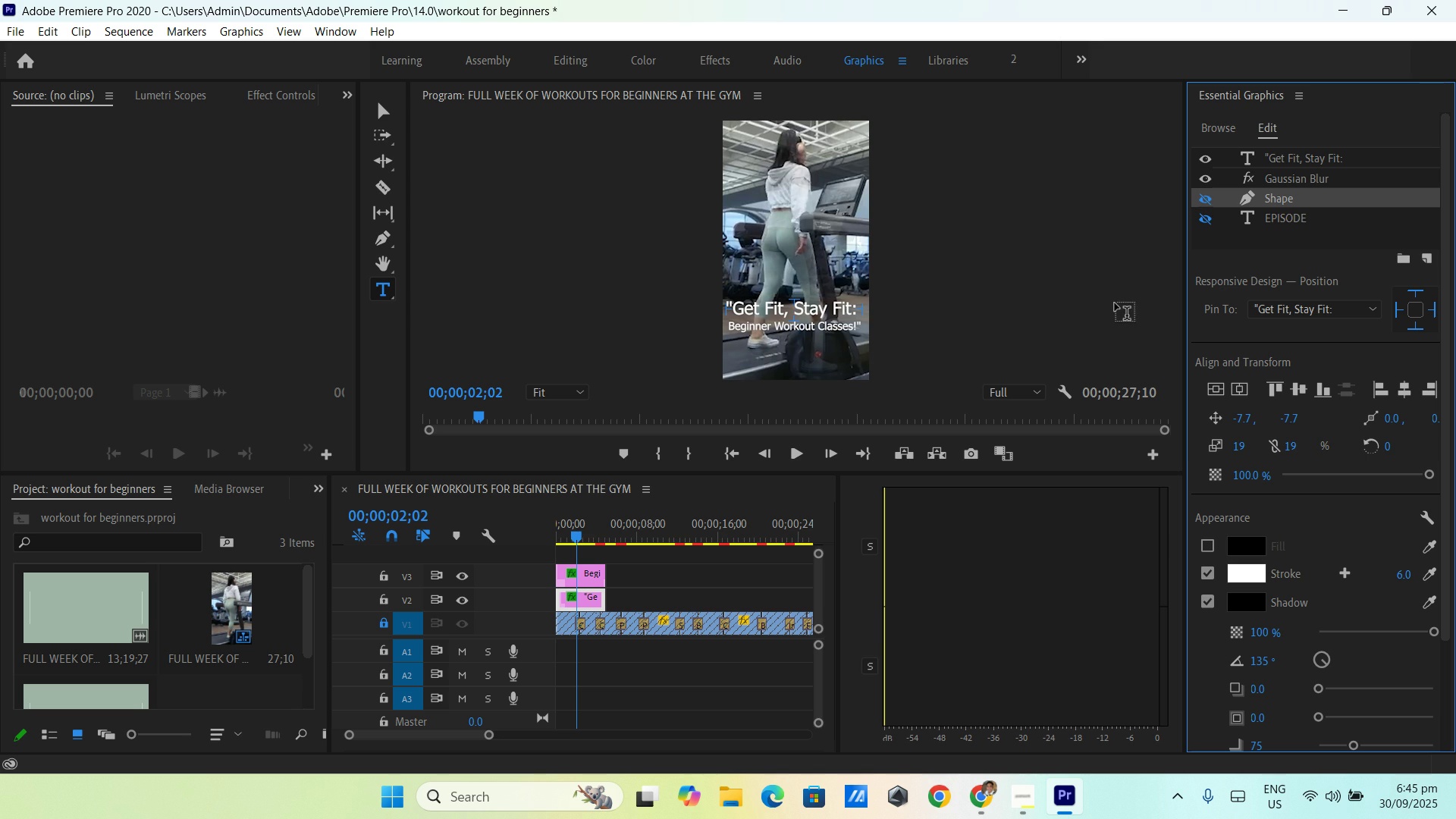 
key(ArrowUp)
 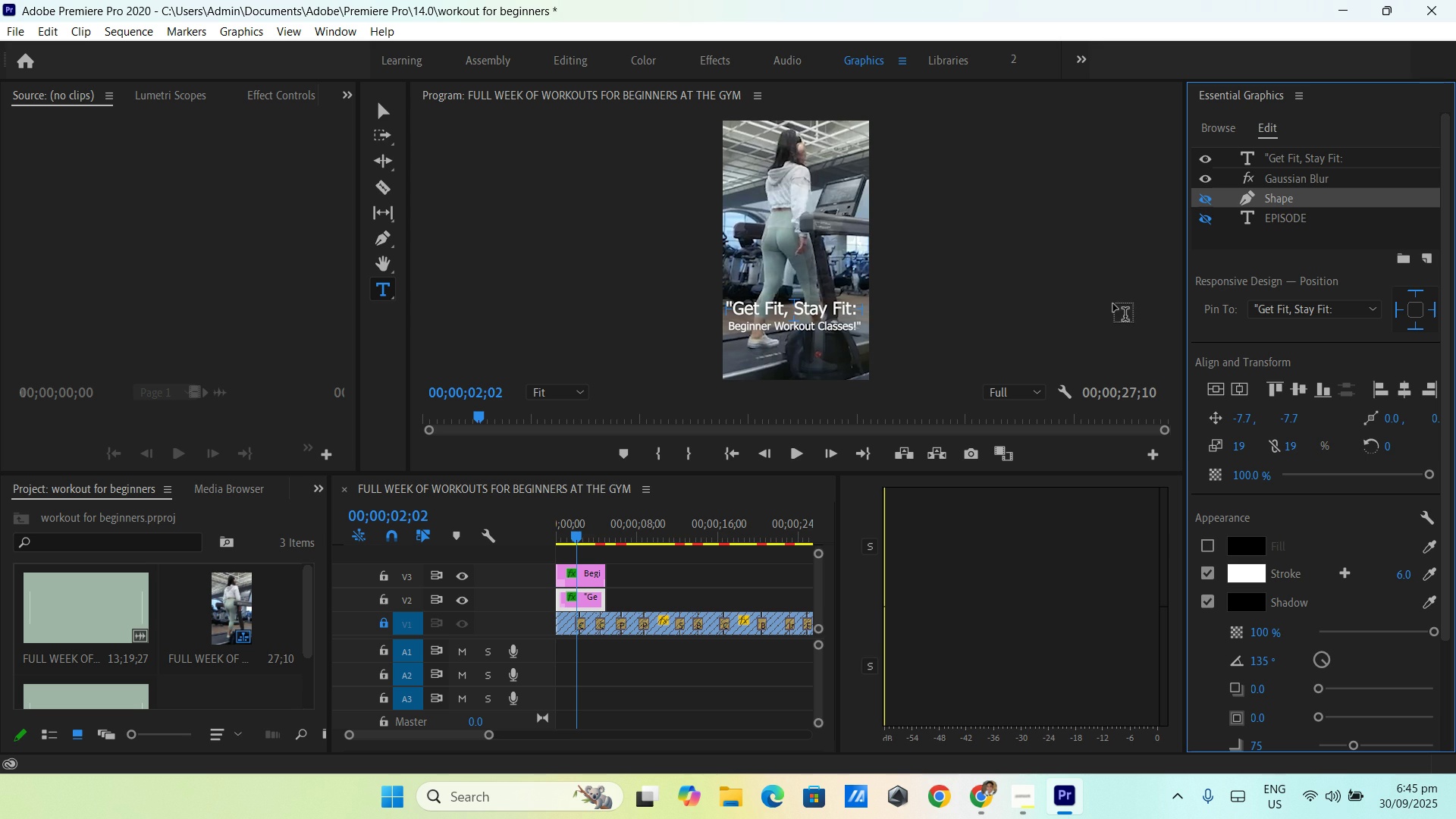 
key(ArrowUp)
 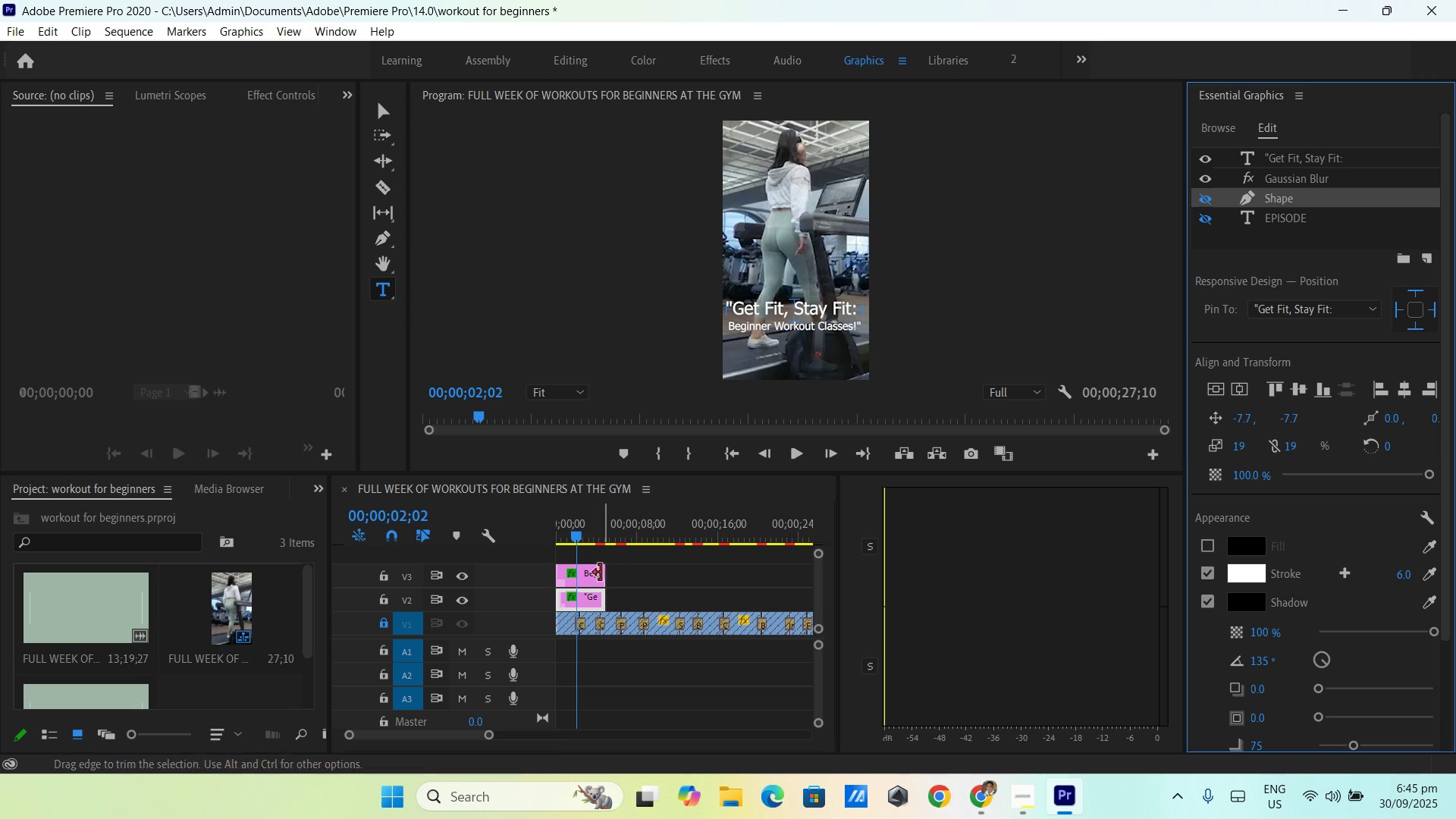 
key(ArrowUp)
 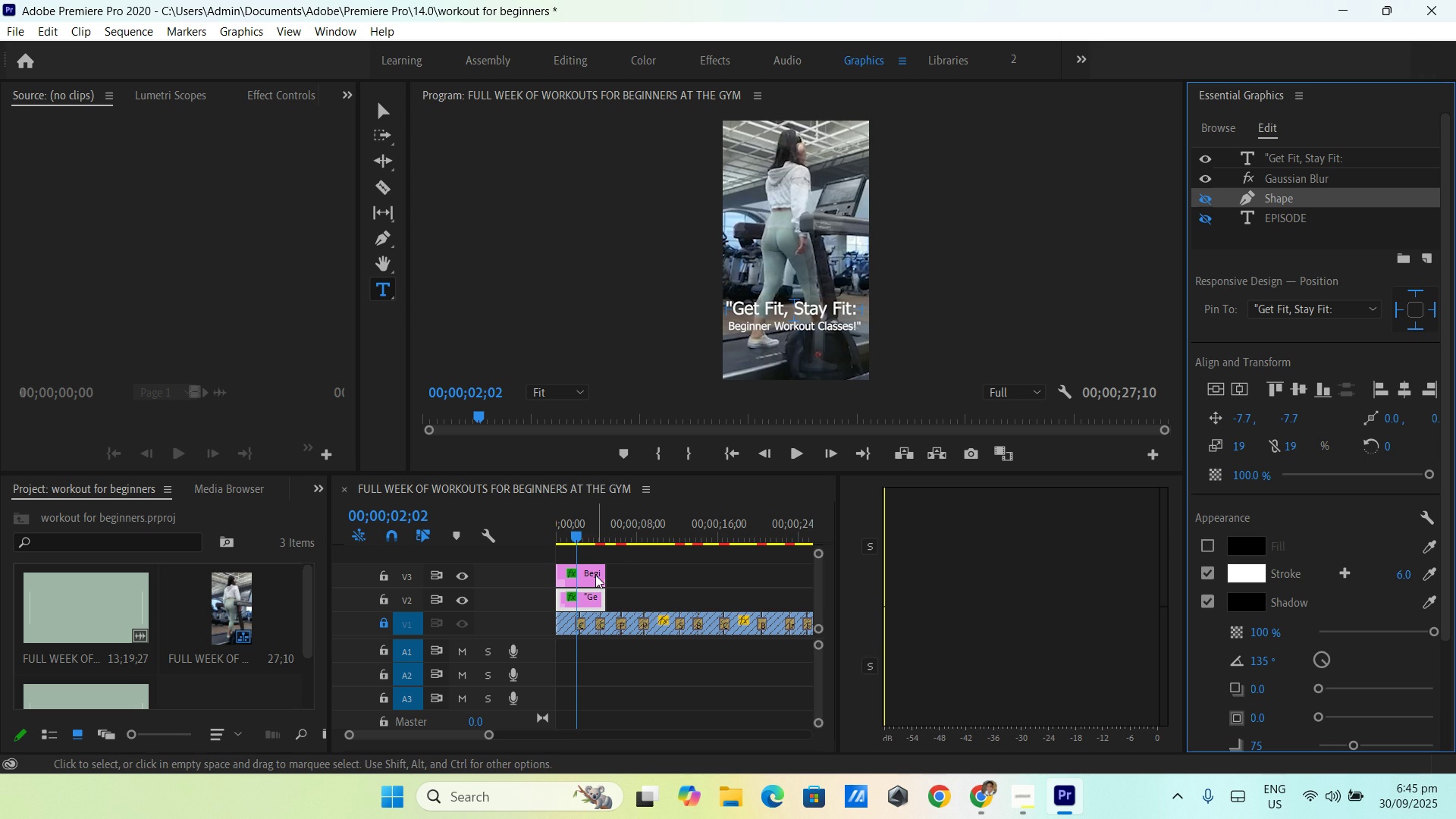 
key(ArrowUp)
 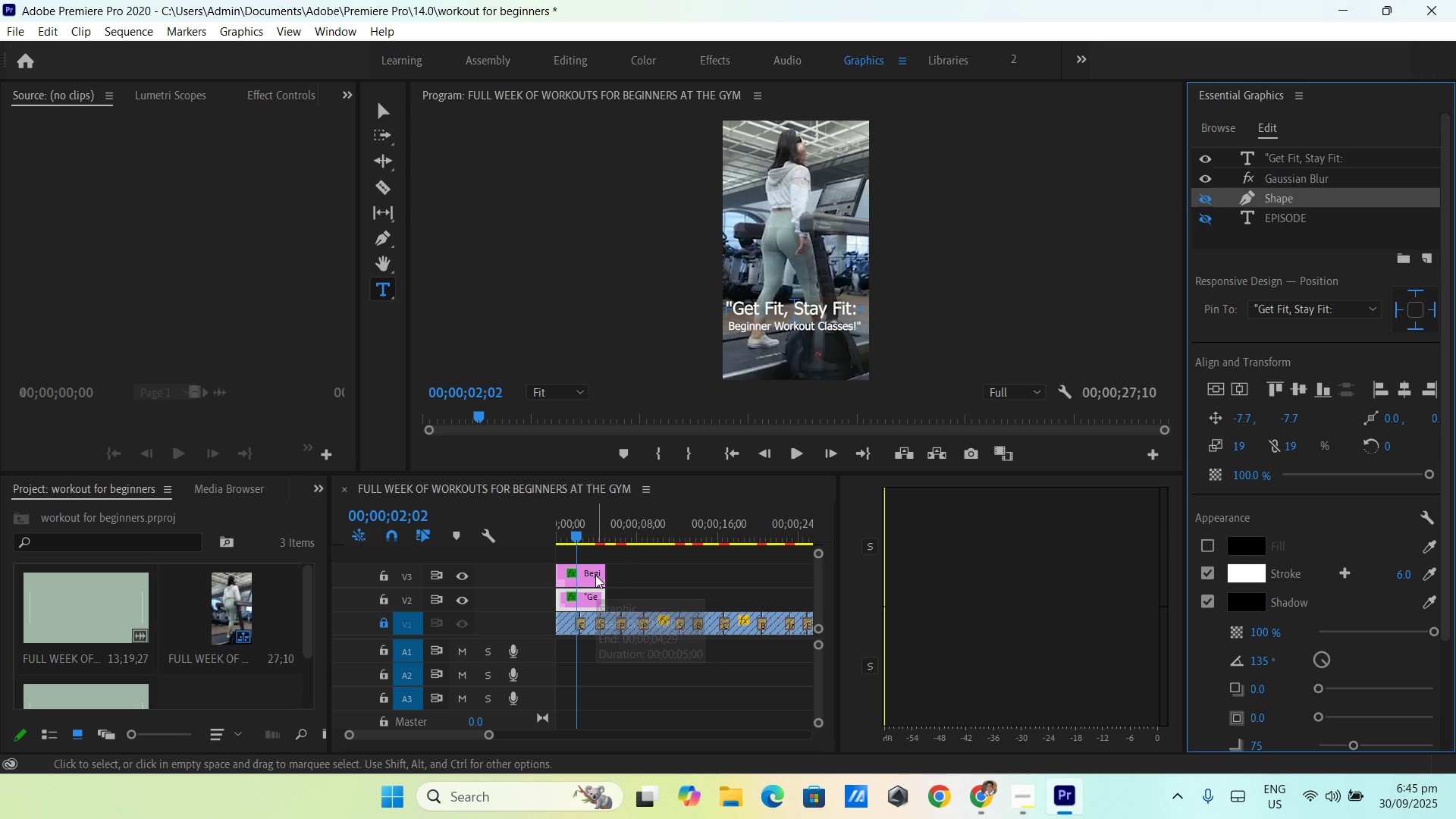 
left_click([597, 575])
 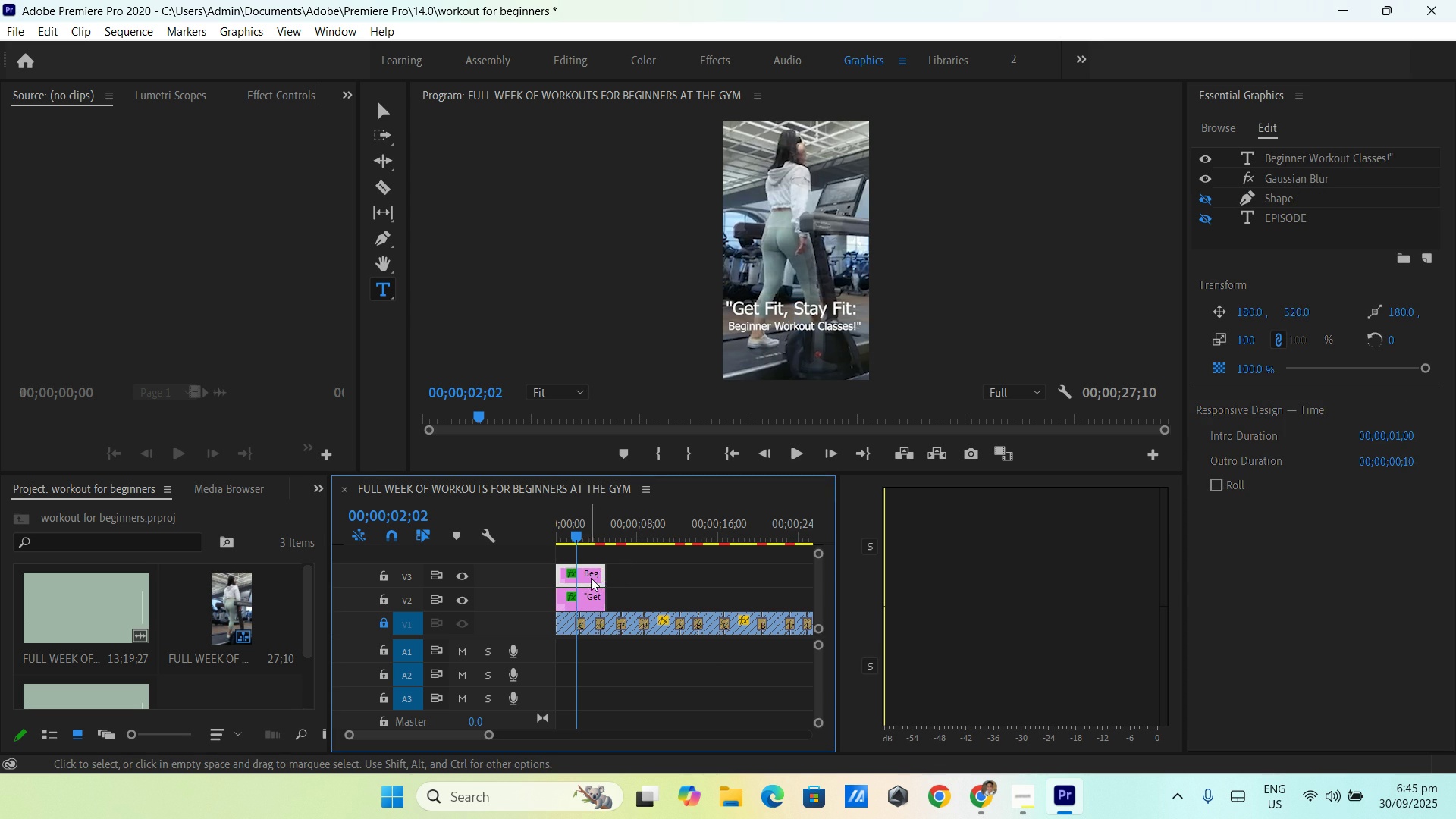 
key(ArrowDown)
 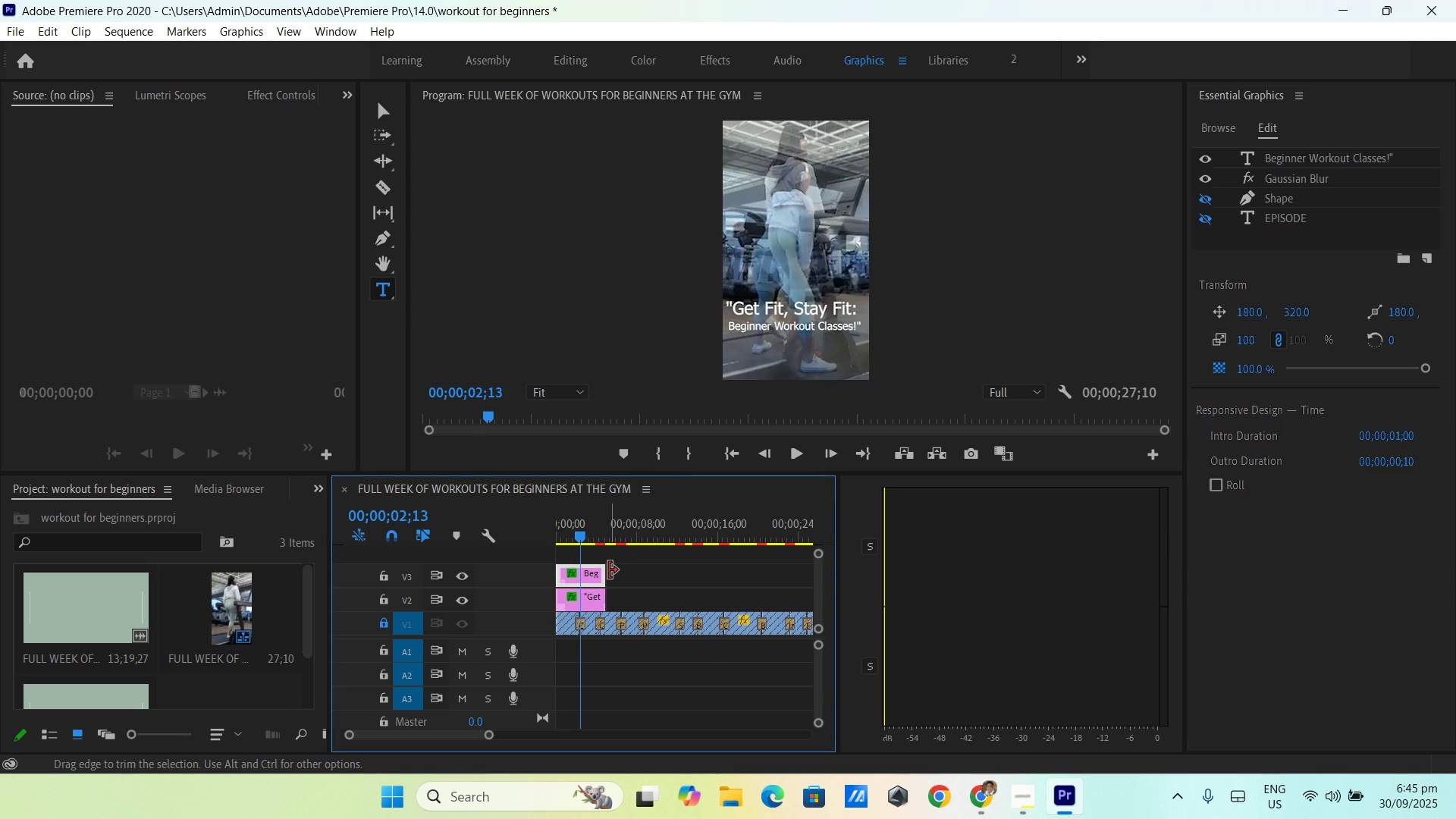 
key(ArrowUp)
 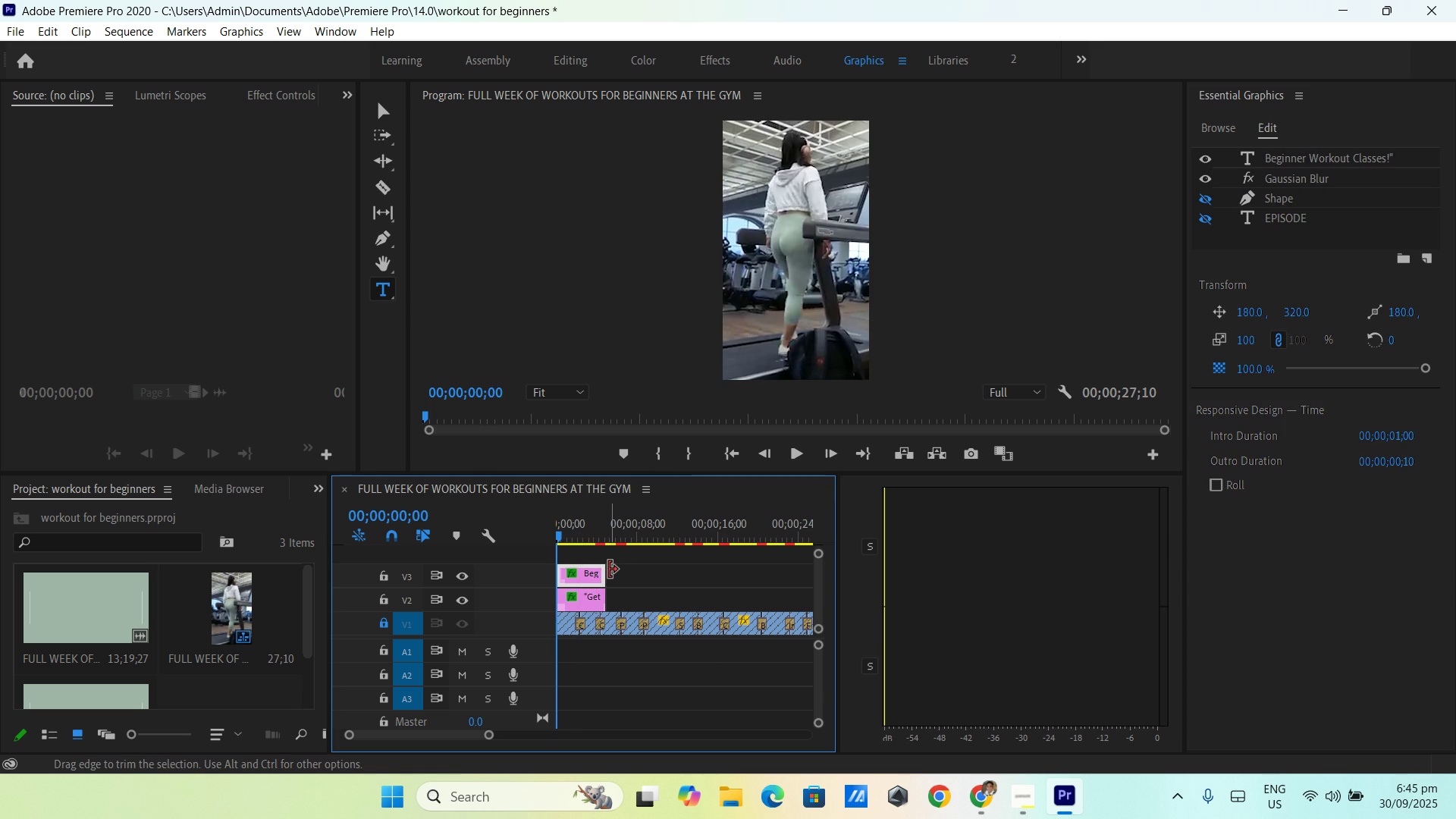 
key(ArrowUp)
 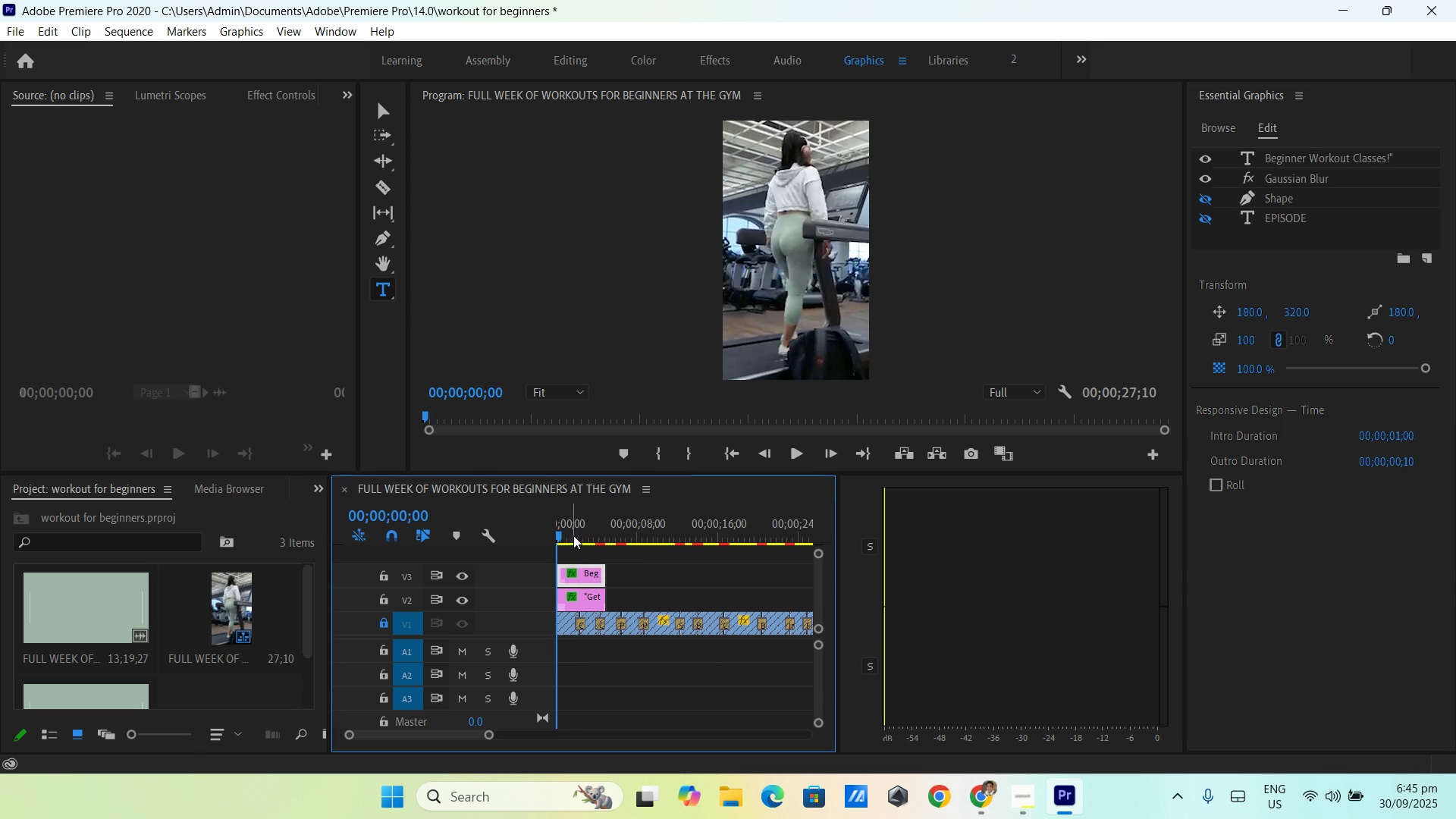 
key(ArrowDown)